 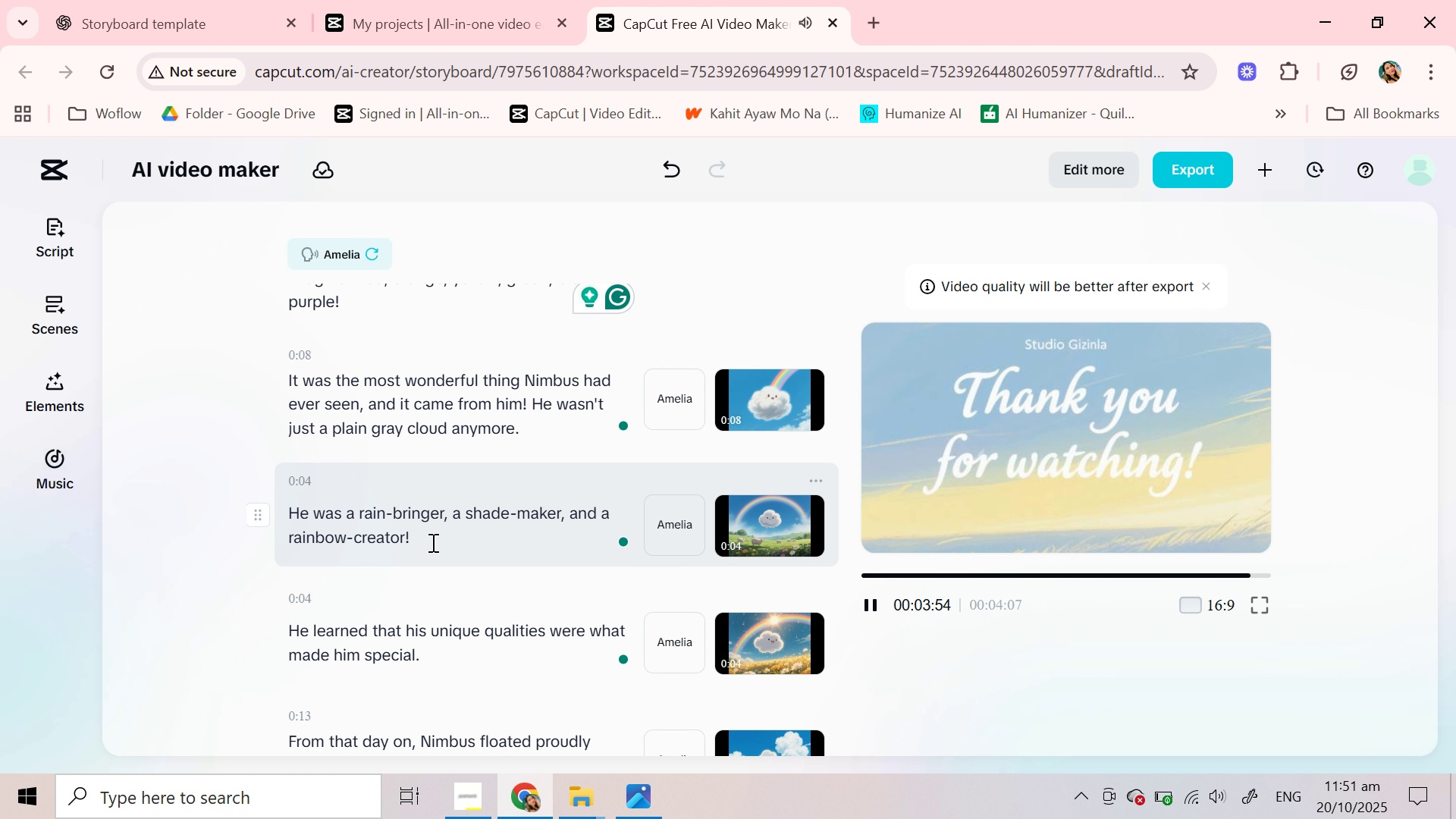 
scroll: coordinate [431, 545], scroll_direction: up, amount: 29.0
 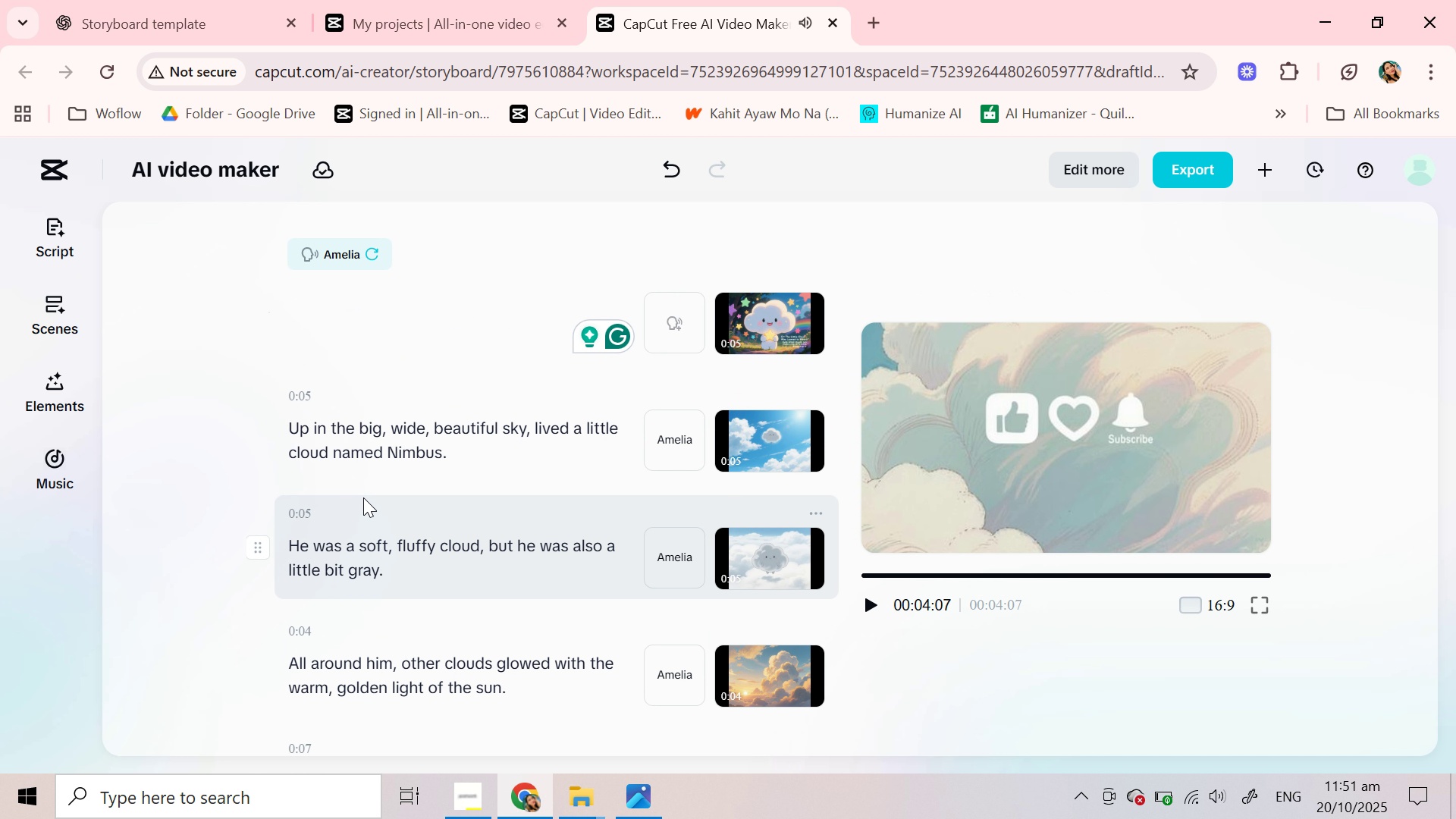 
wait(5.69)
 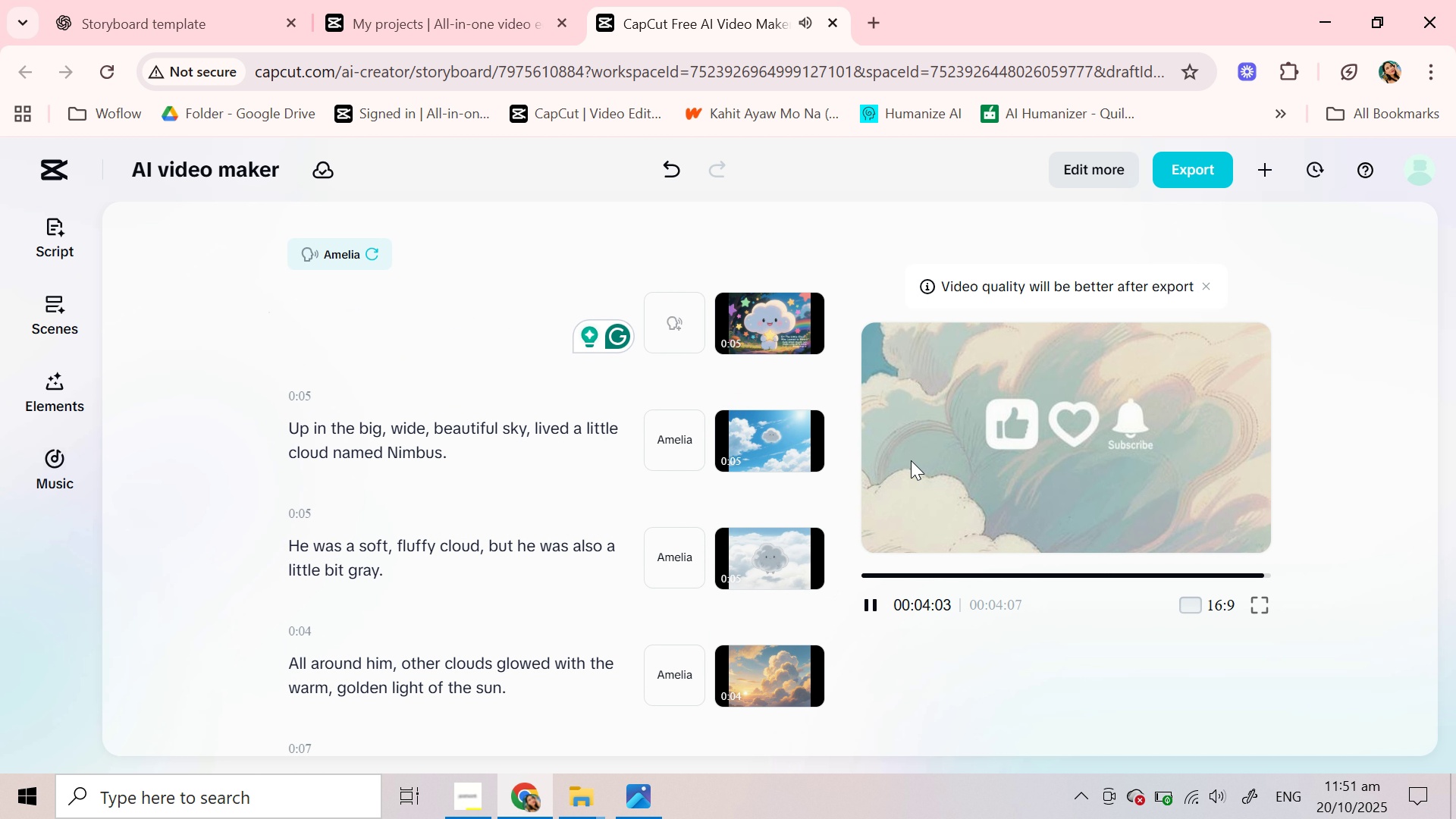 
left_click([210, 16])
 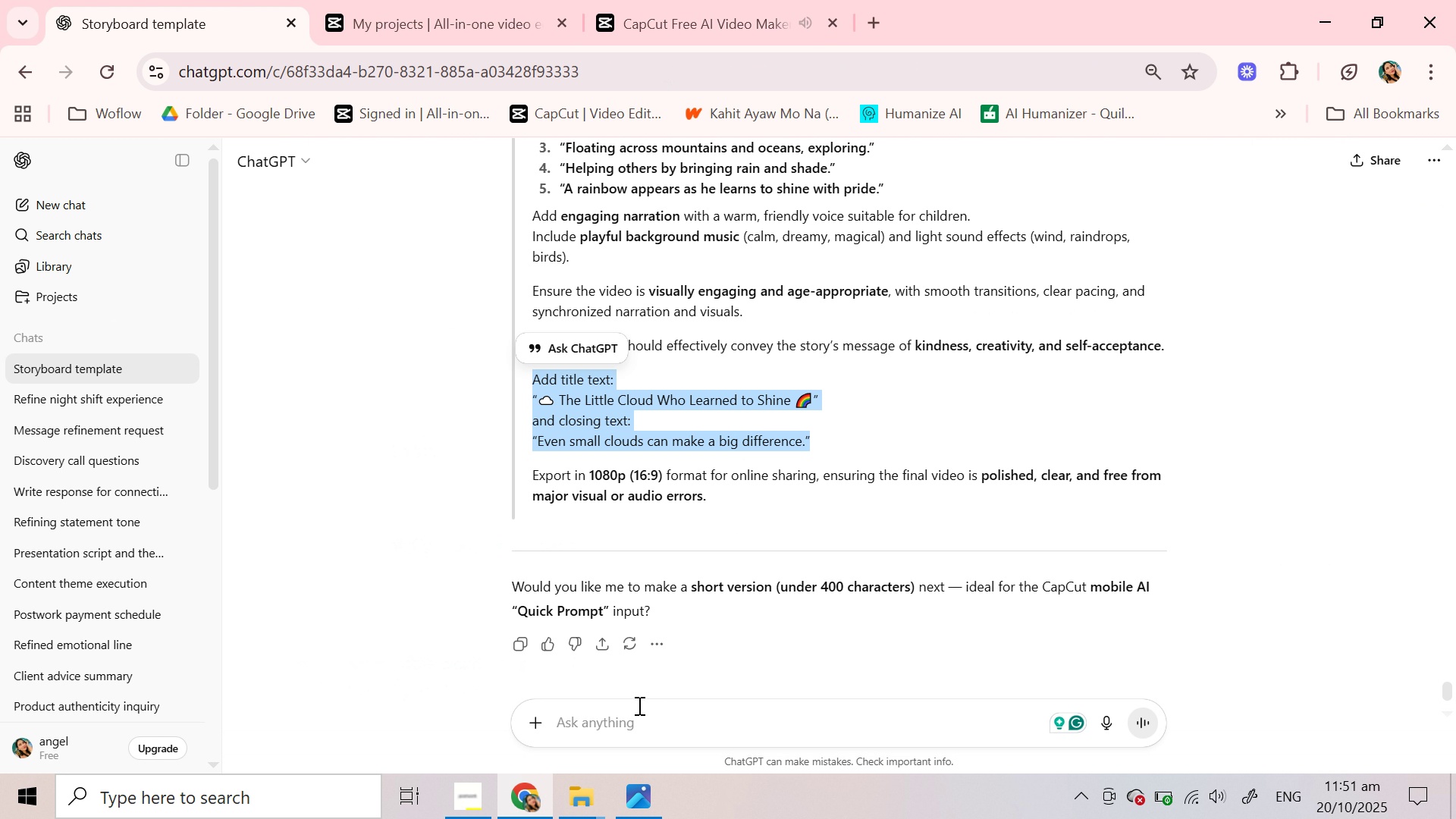 
left_click([638, 705])
 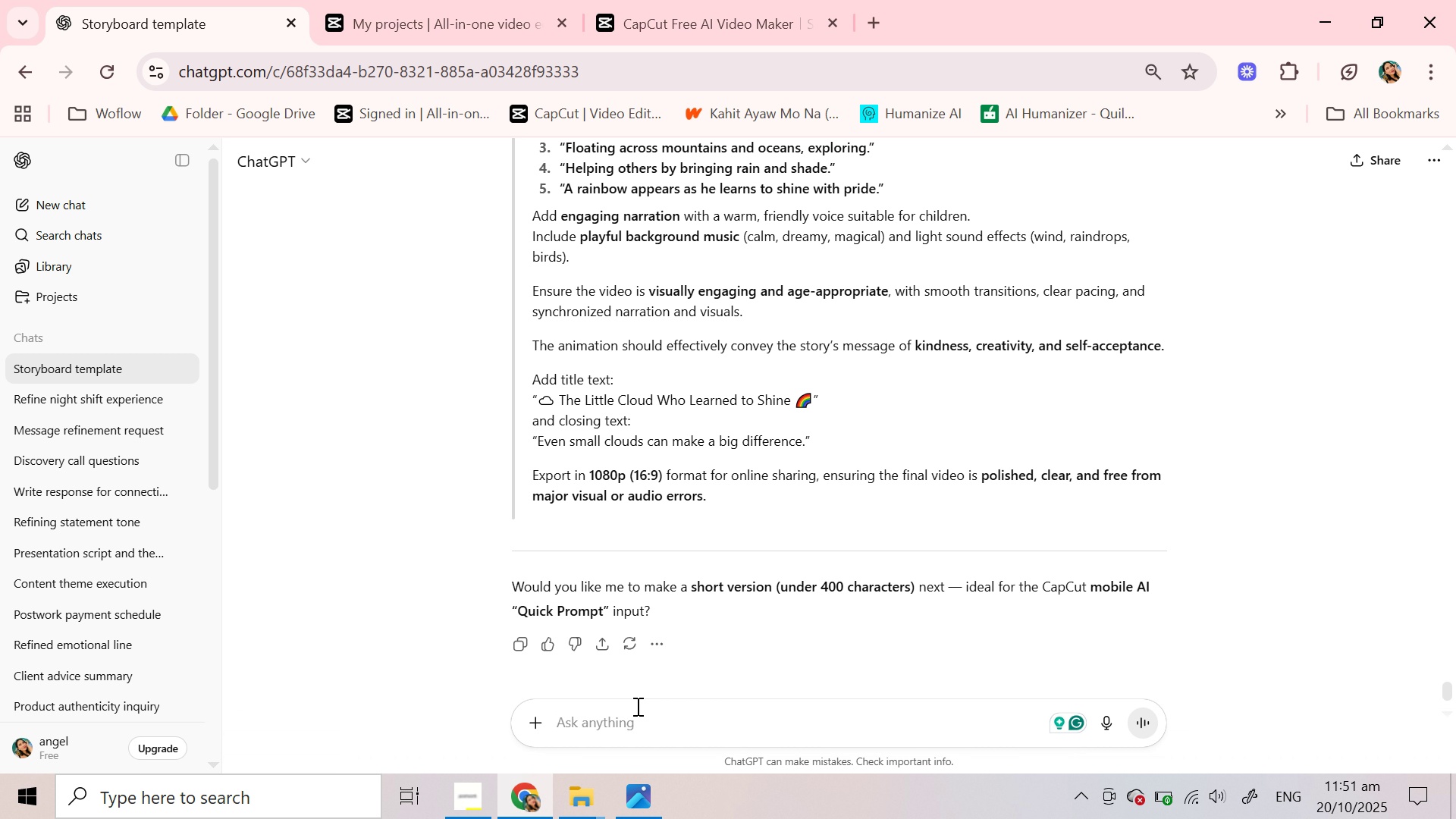 
type(add backr)
key(Backspace)
type(round music)
 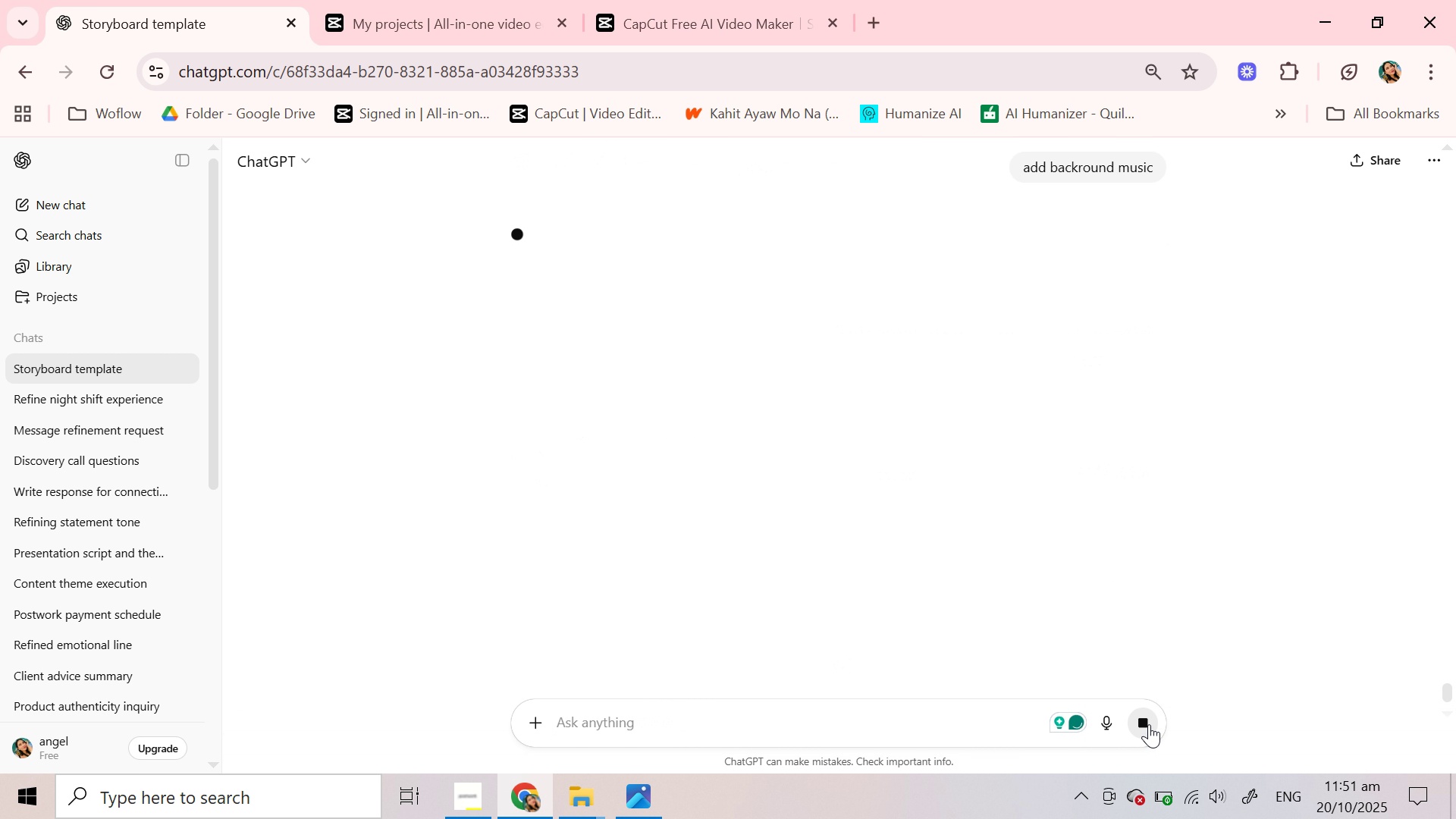 
wait(10.58)
 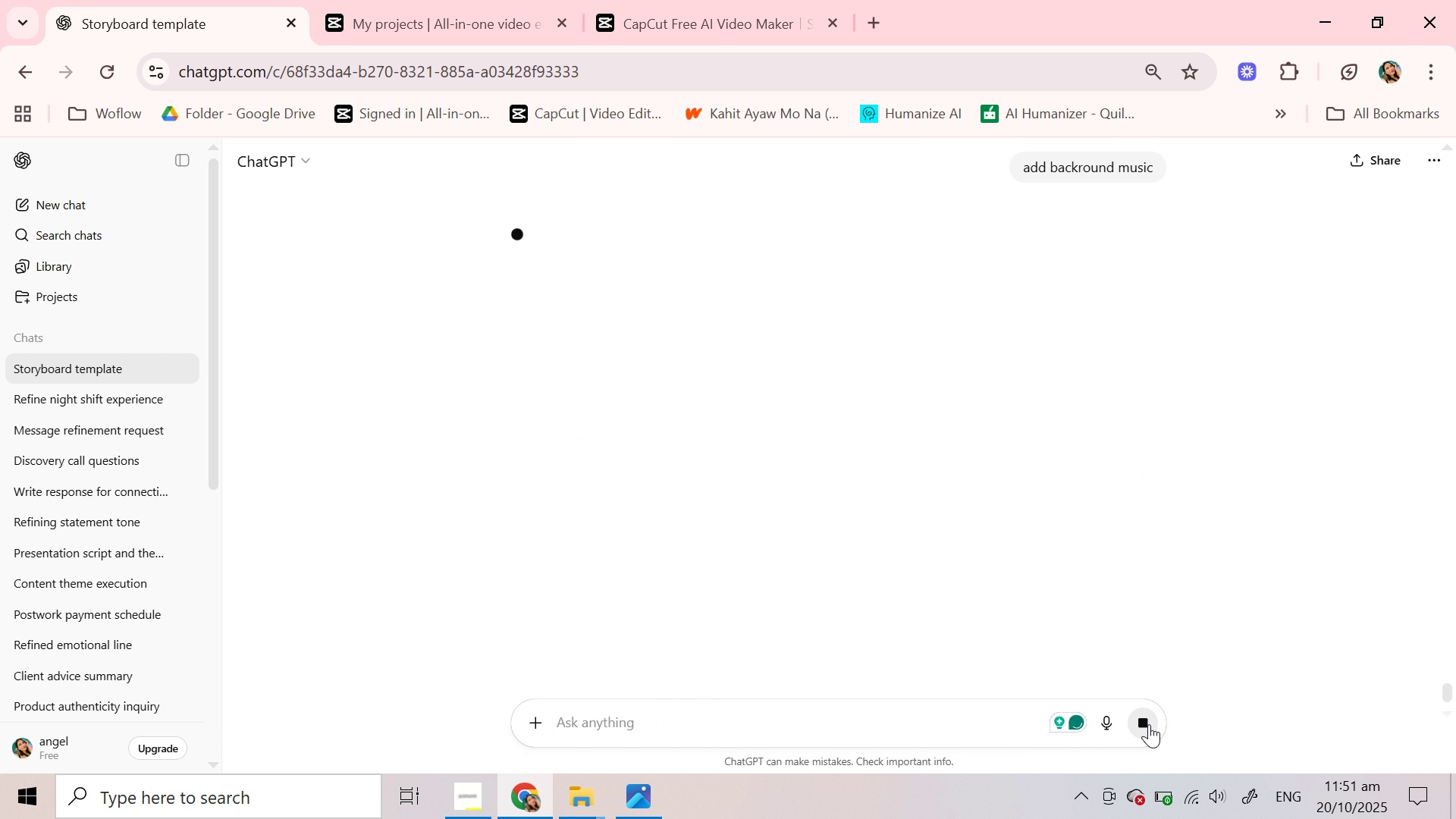 
scroll: coordinate [745, 466], scroll_direction: down, amount: 17.0
 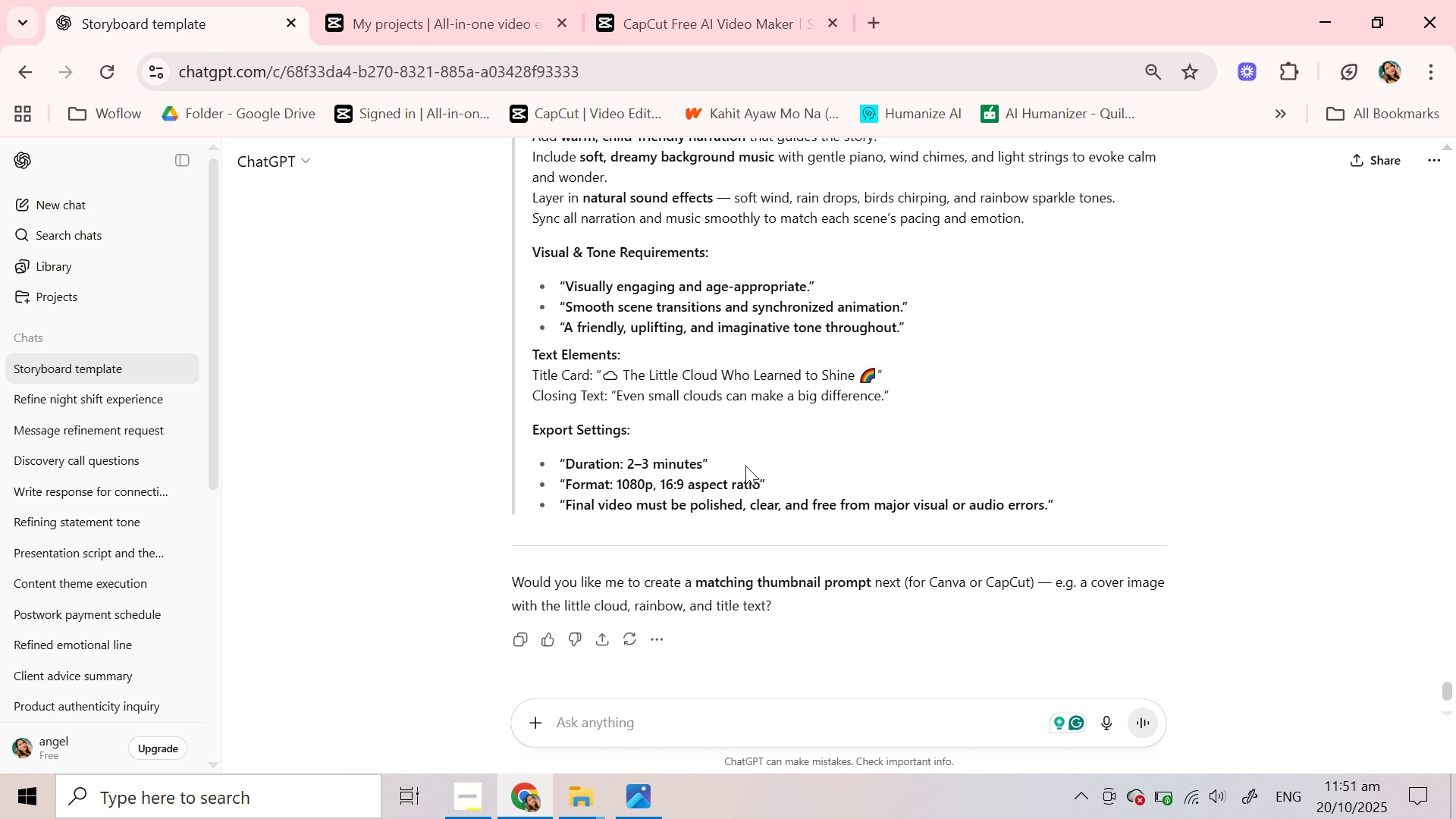 
wait(6.68)
 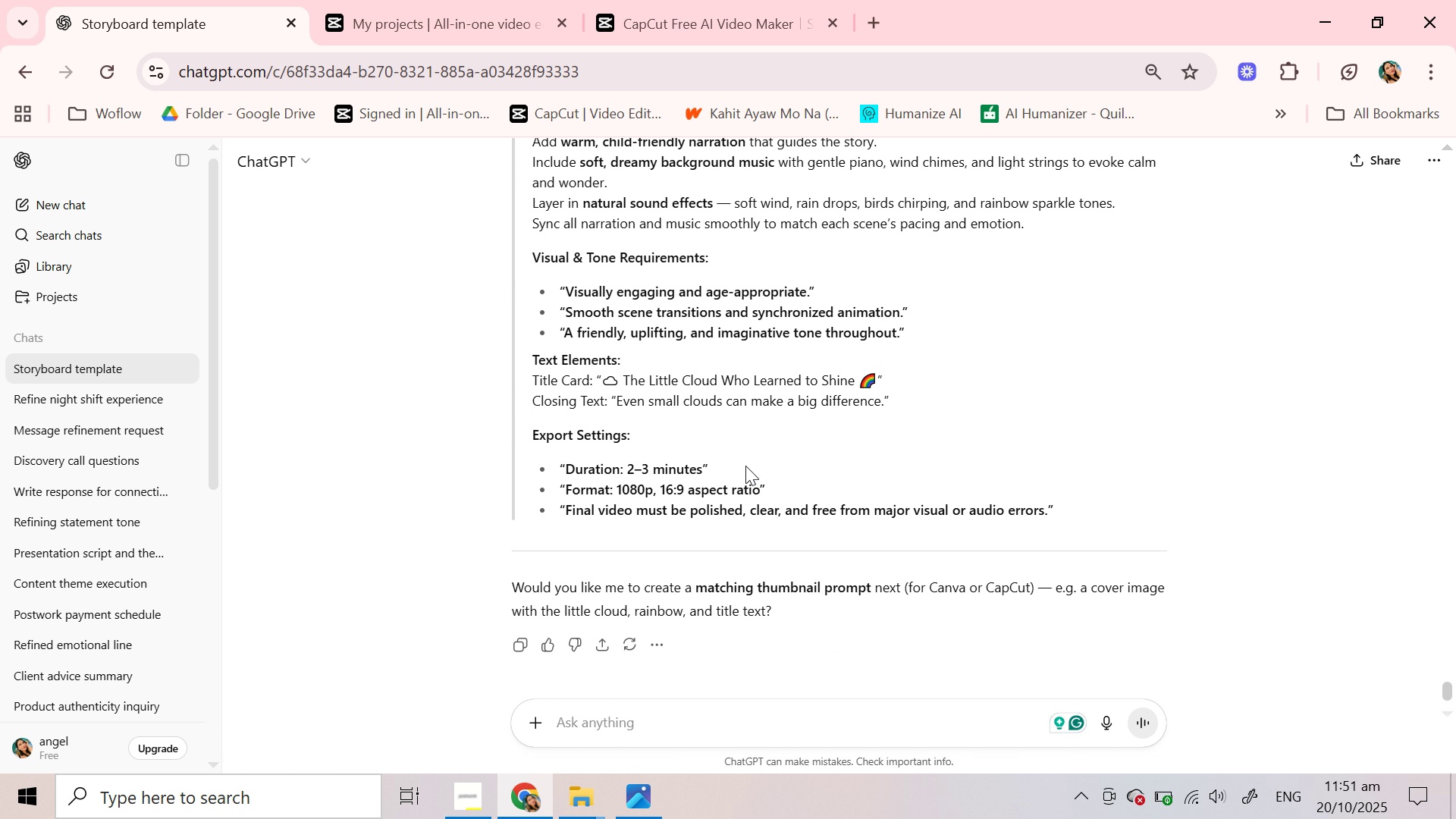 
scroll: coordinate [745, 466], scroll_direction: down, amount: 2.0